 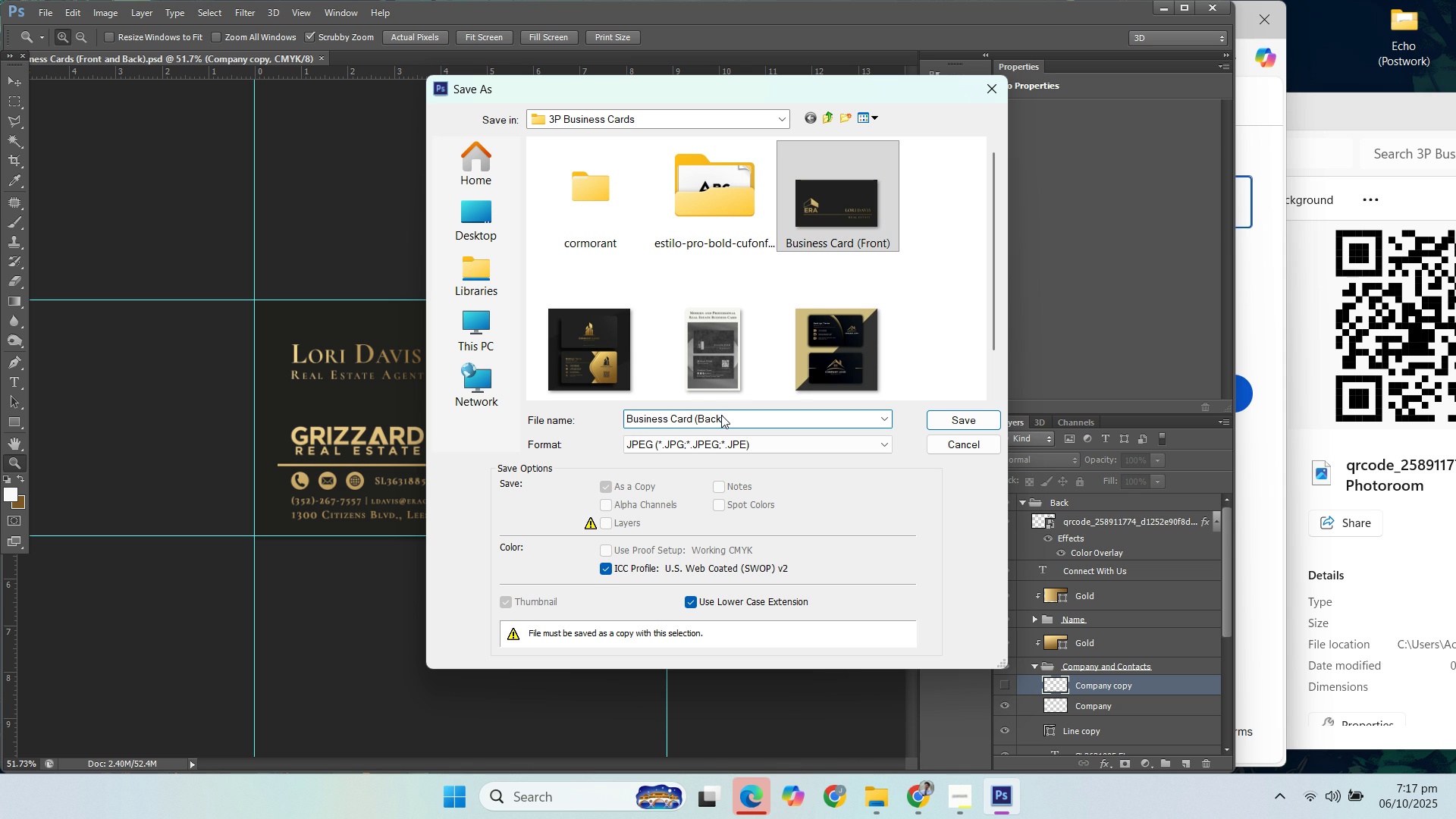 
left_click([943, 424])
 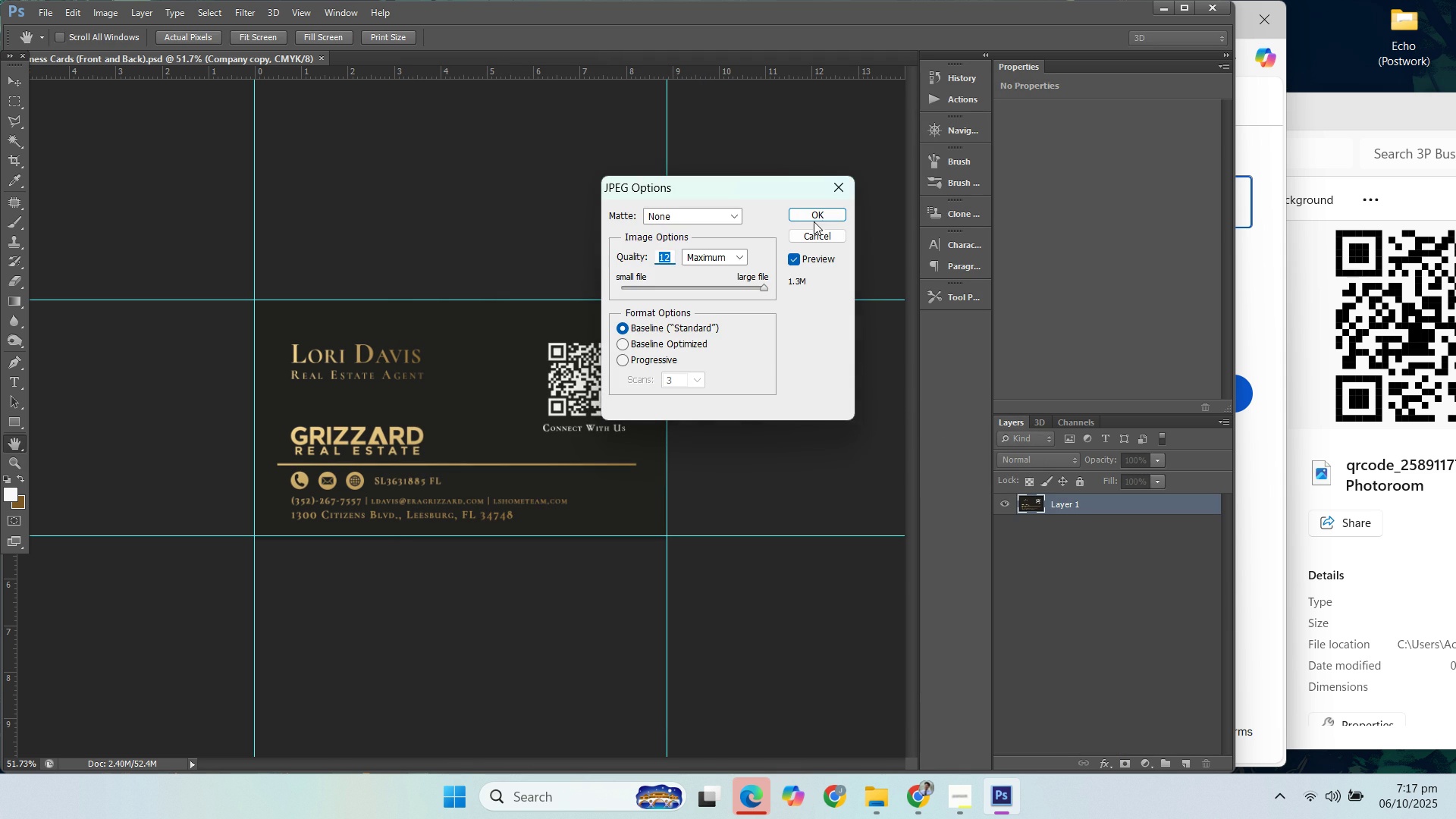 
left_click([813, 216])
 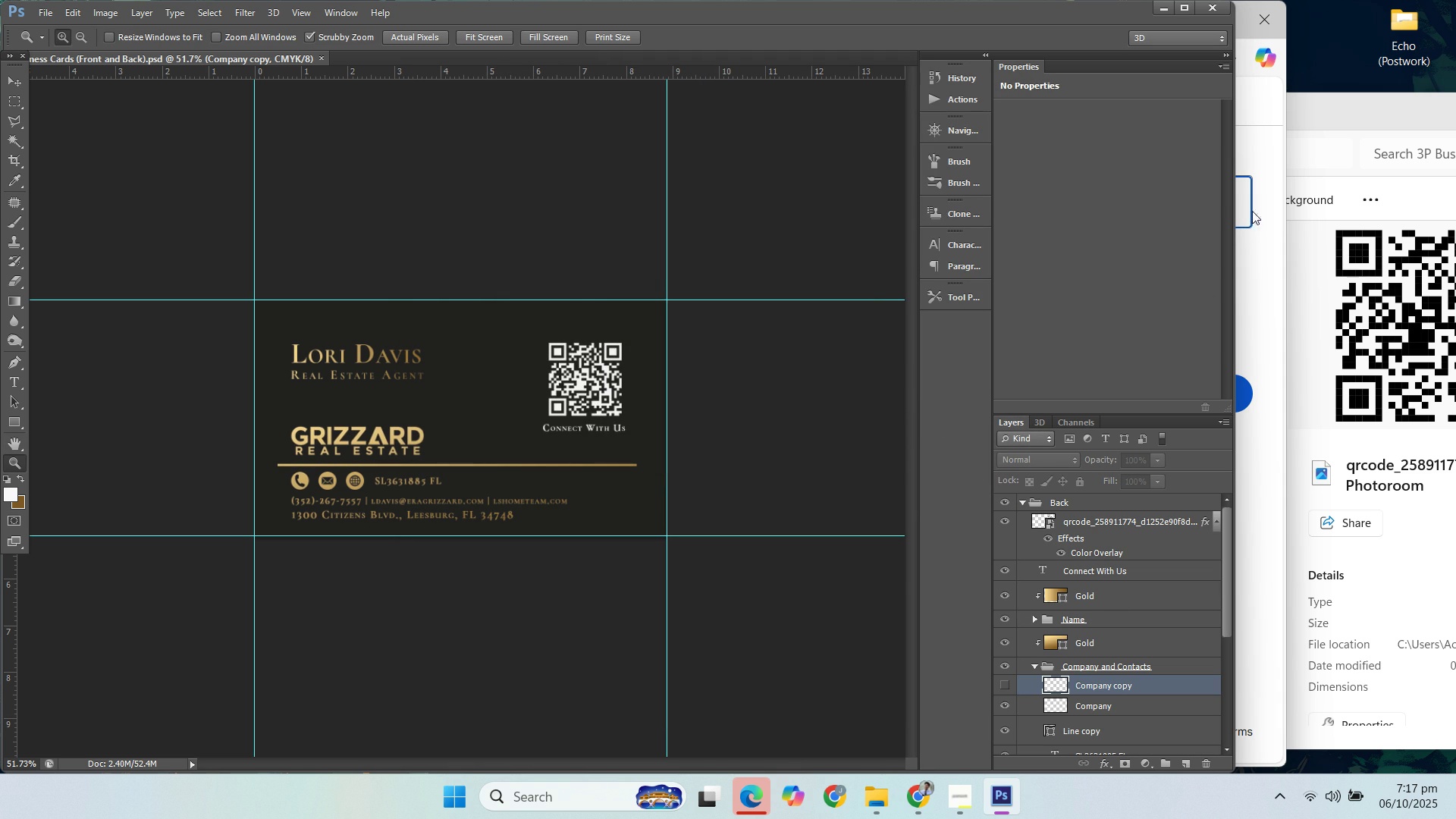 
scroll: coordinate [1099, 573], scroll_direction: up, amount: 4.0
 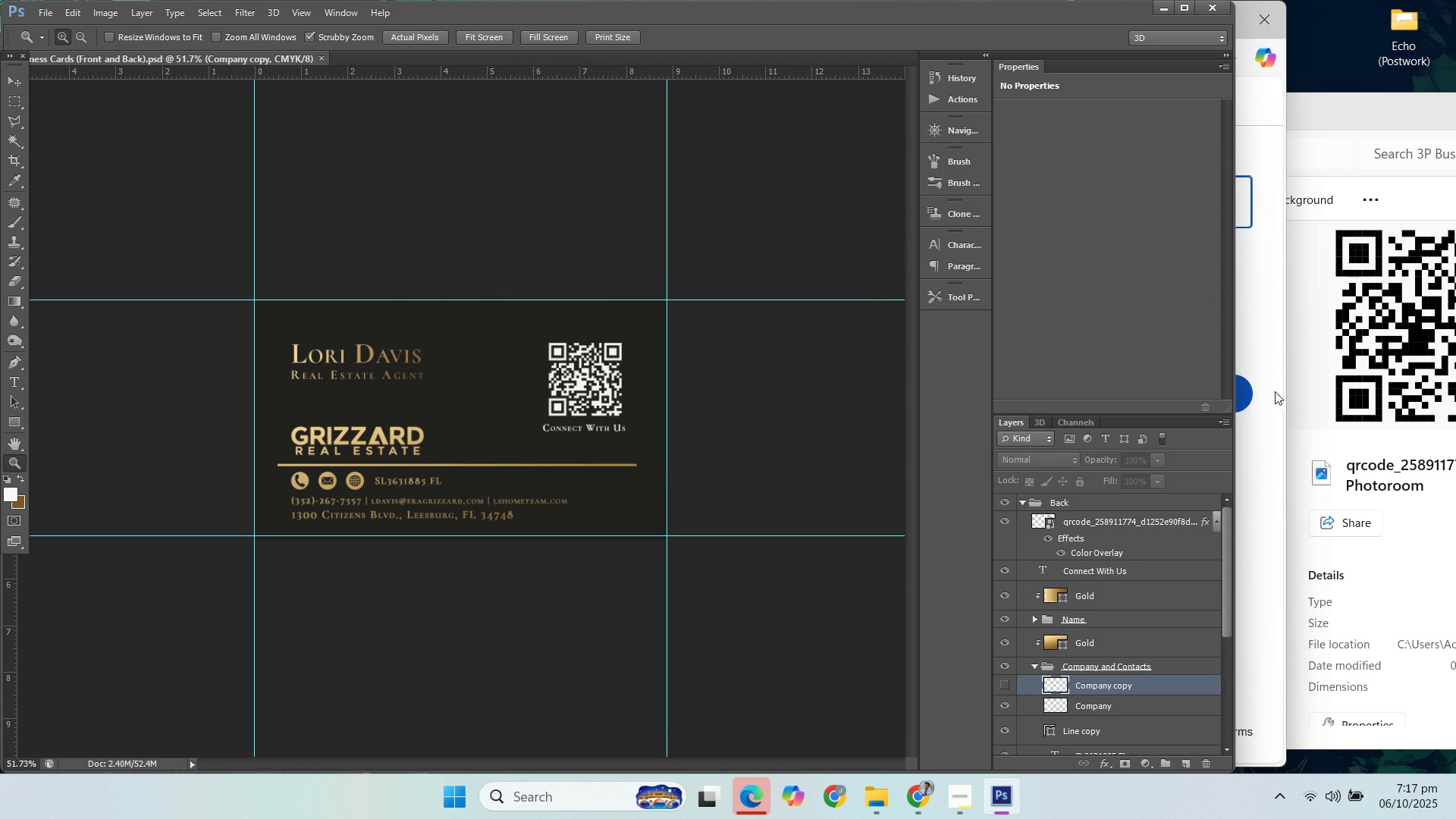 
left_click([1310, 388])